 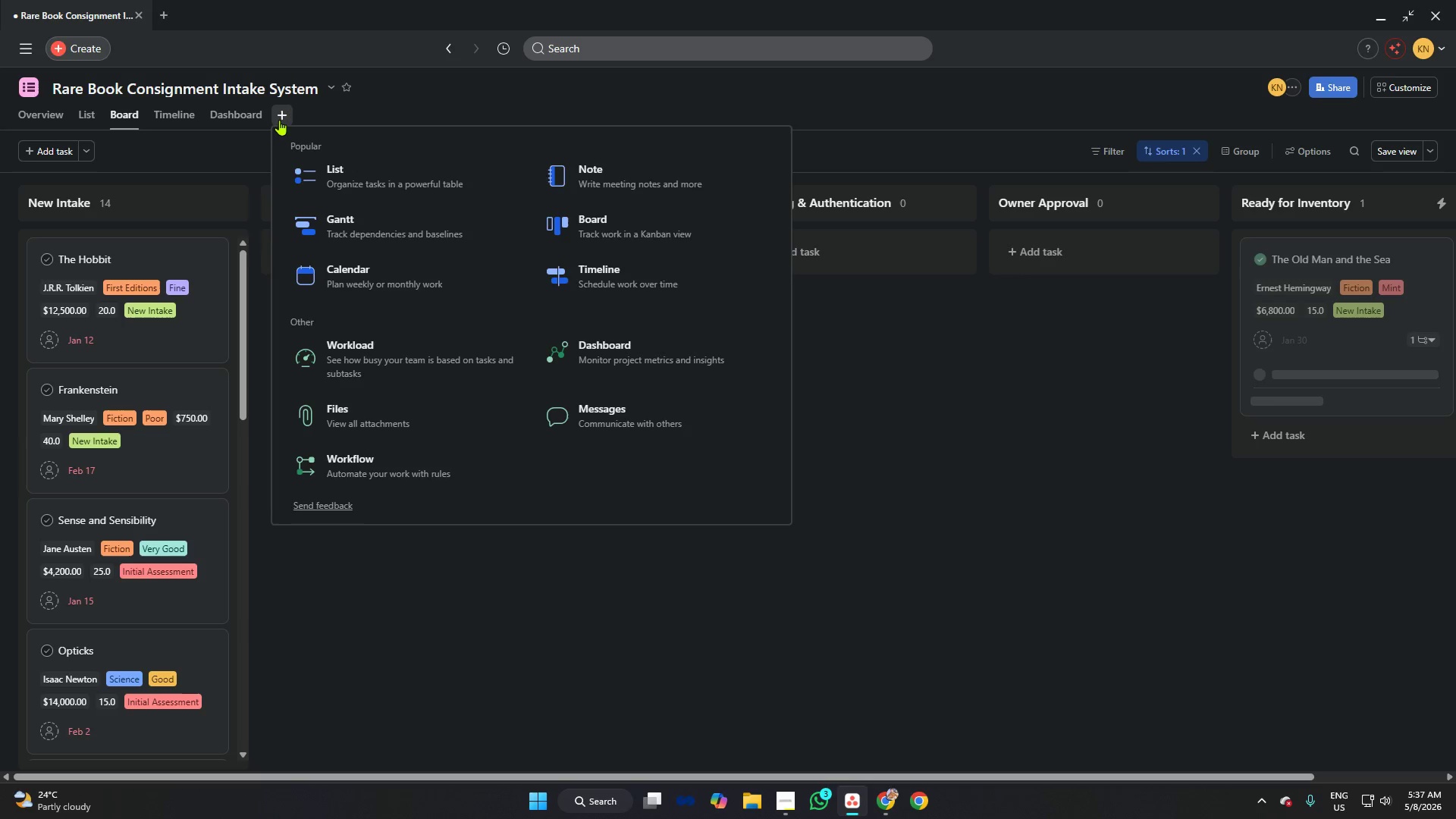 
left_click([380, 274])
 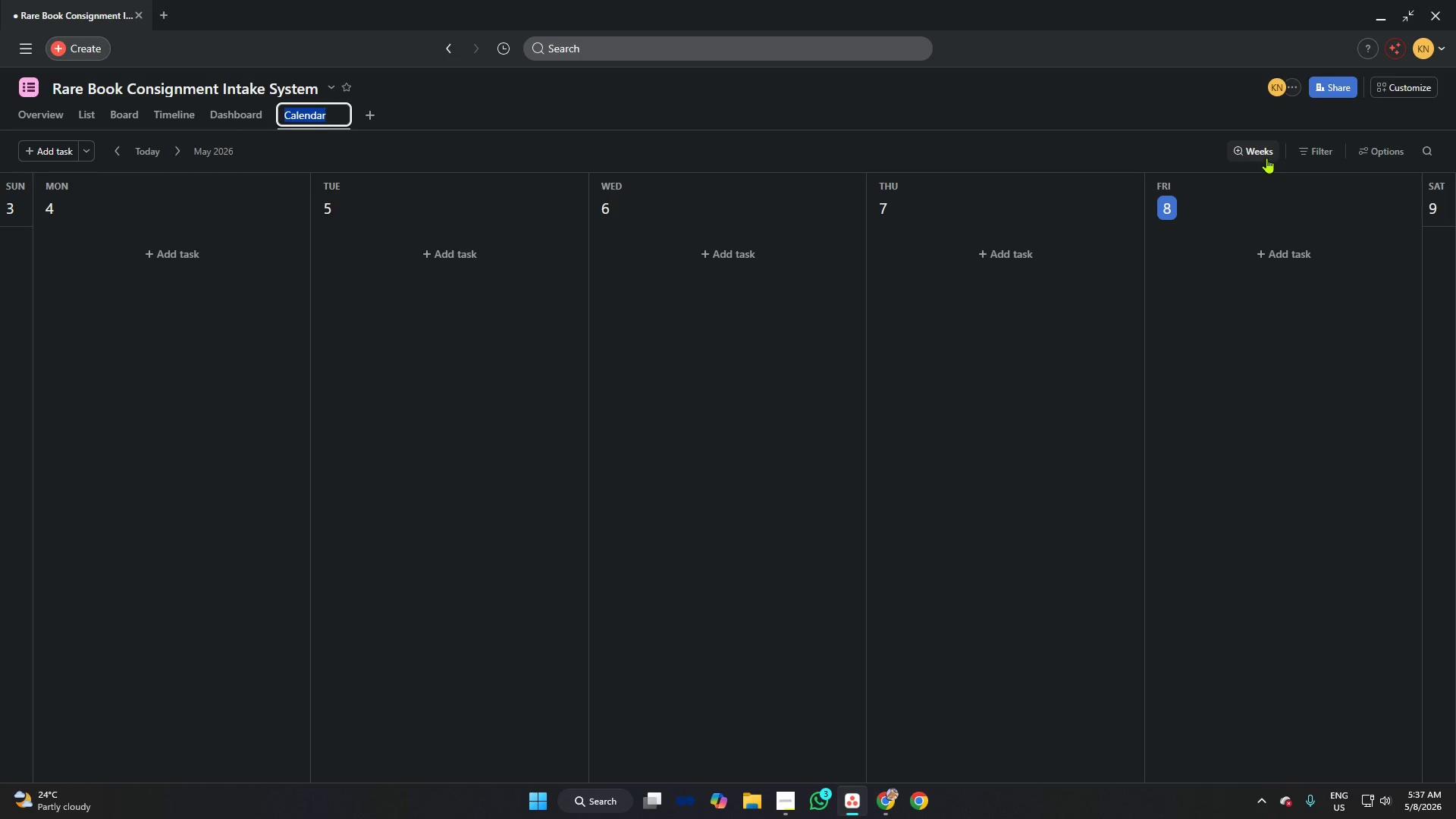 
left_click([1269, 205])
 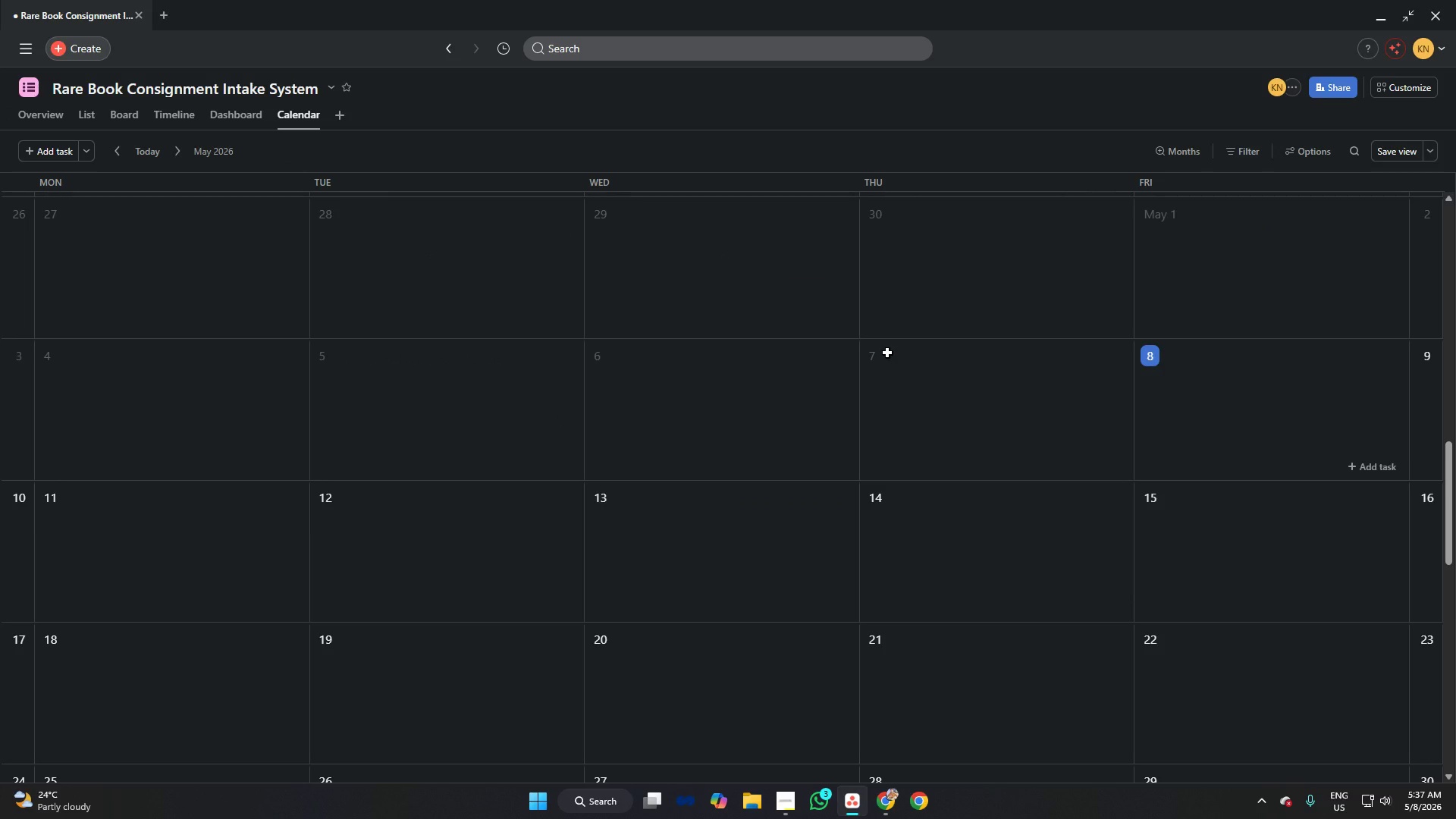 
scroll: coordinate [887, 359], scroll_direction: up, amount: 24.0
 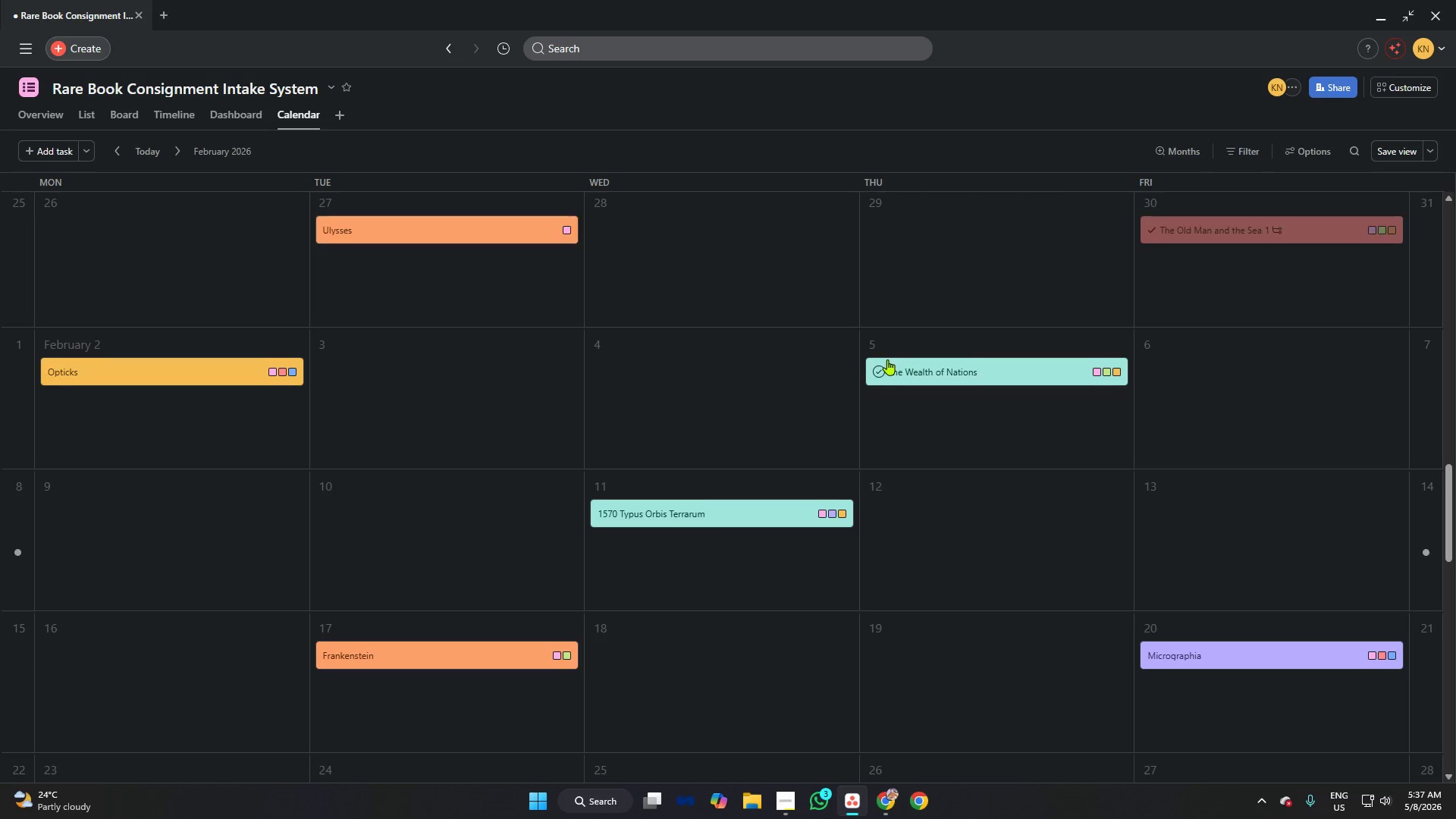 
scroll: coordinate [887, 359], scroll_direction: down, amount: 2.0
 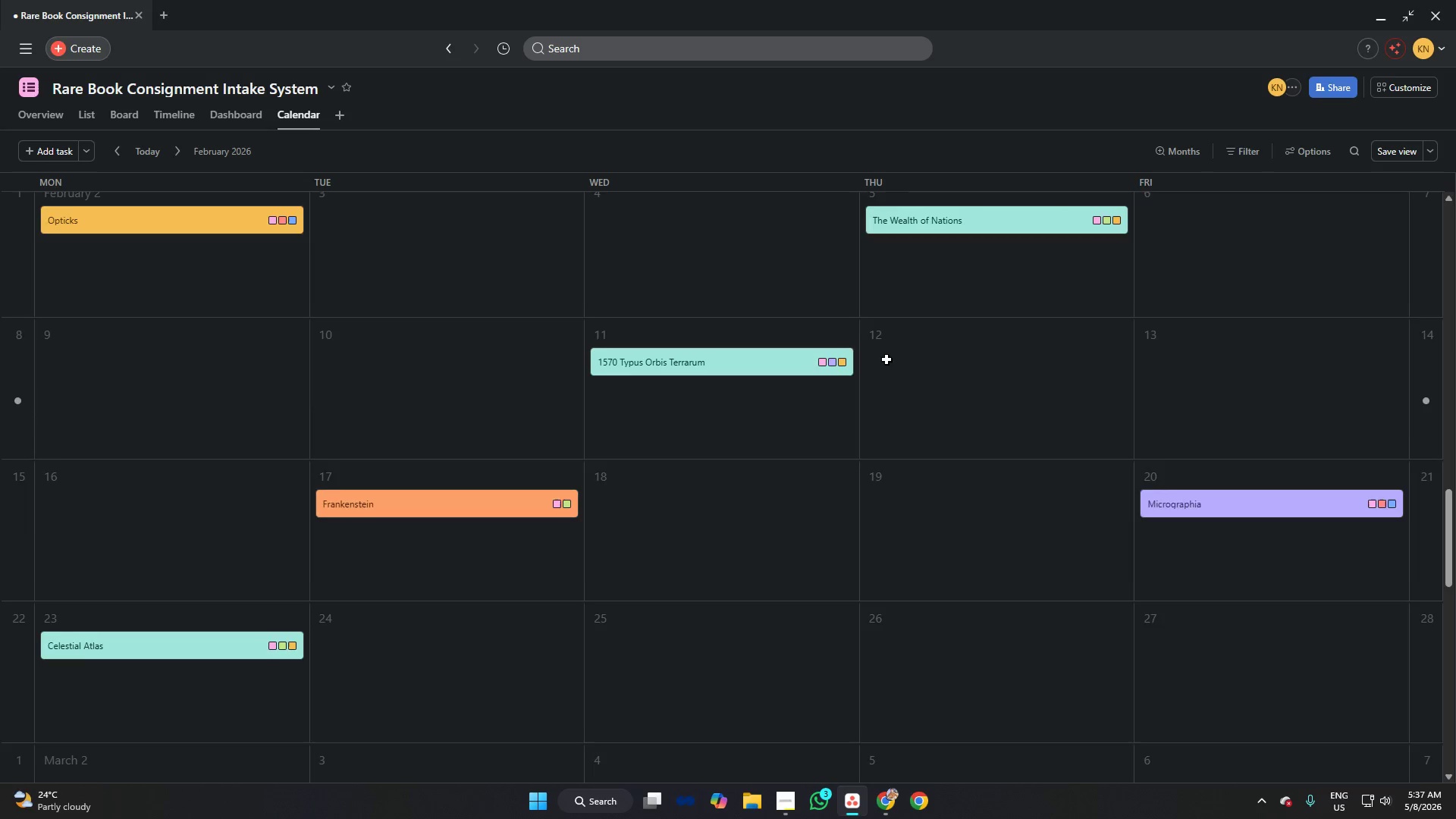 
scroll: coordinate [886, 359], scroll_direction: up, amount: 3.0
 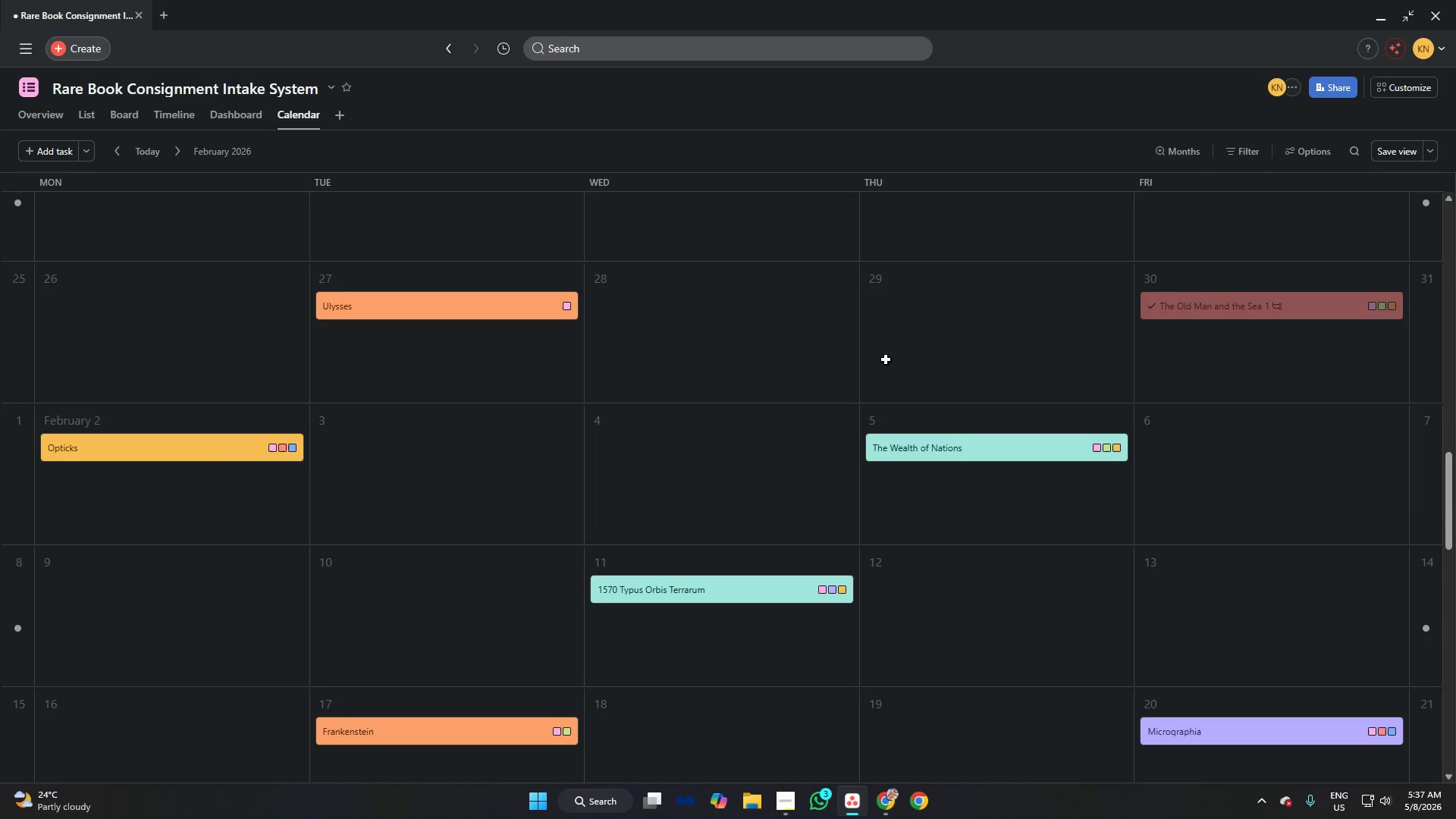 
scroll: coordinate [886, 359], scroll_direction: down, amount: 1.0
 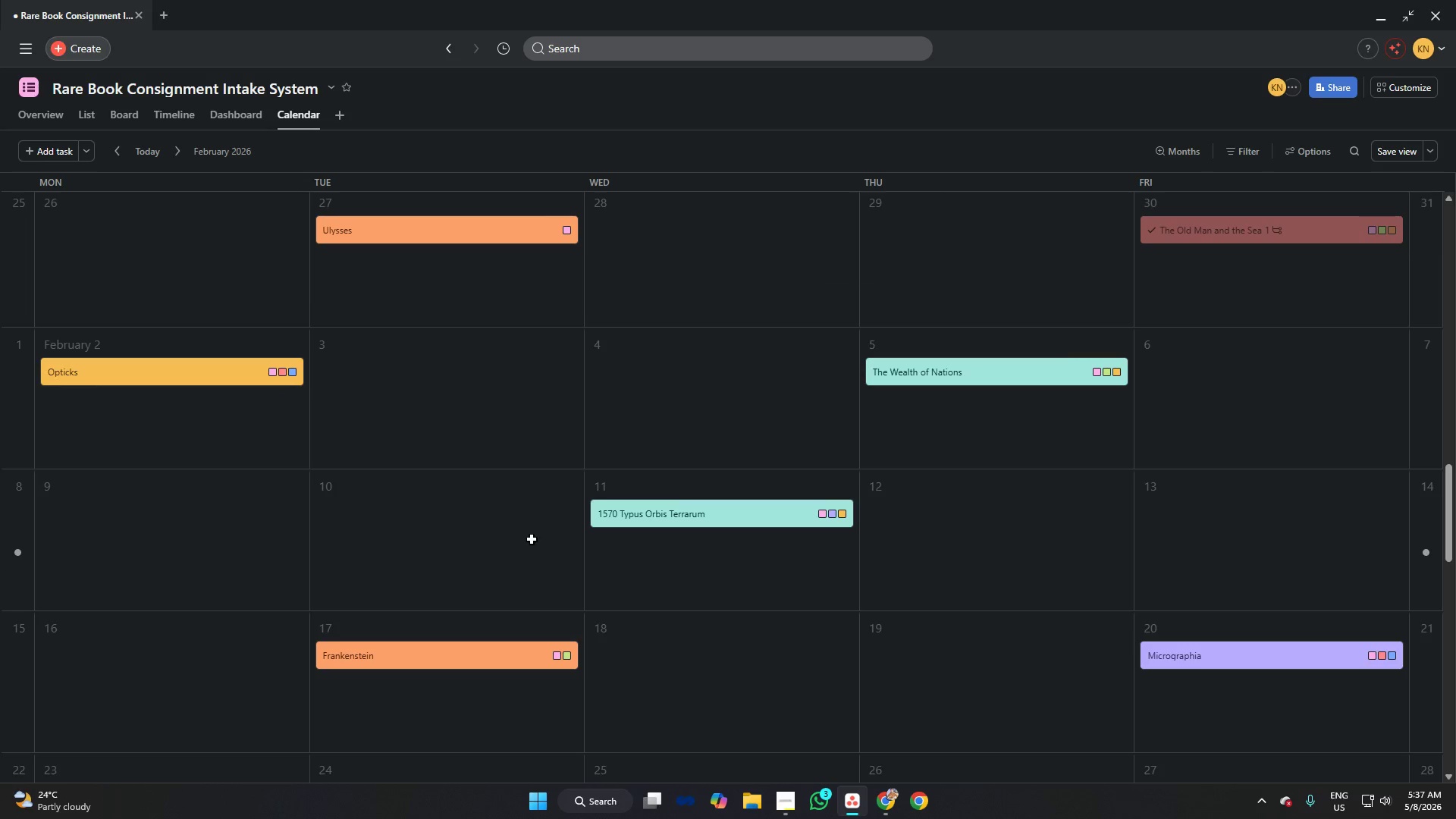 
wait(5.61)
 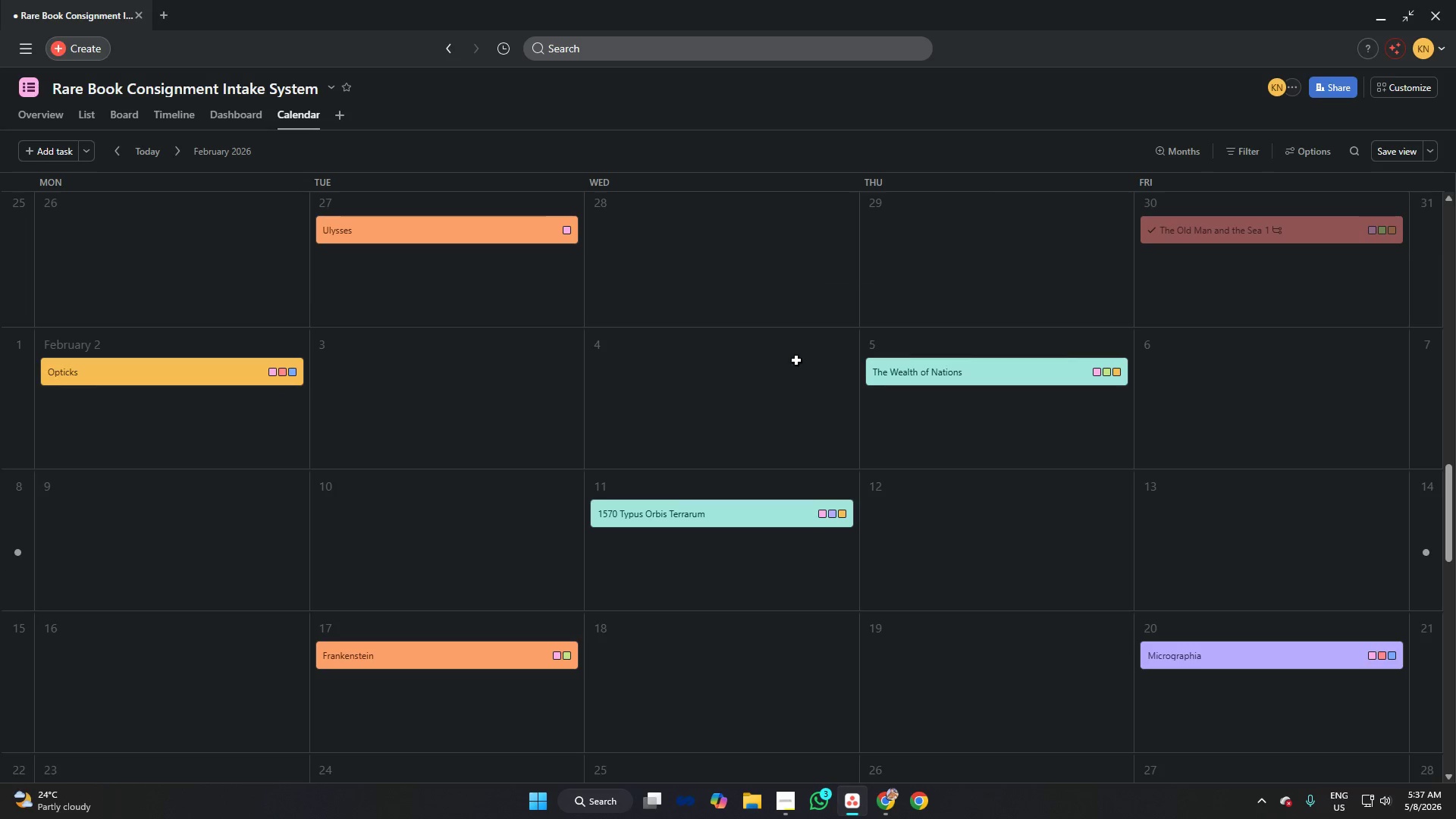 
left_click([786, 794])